 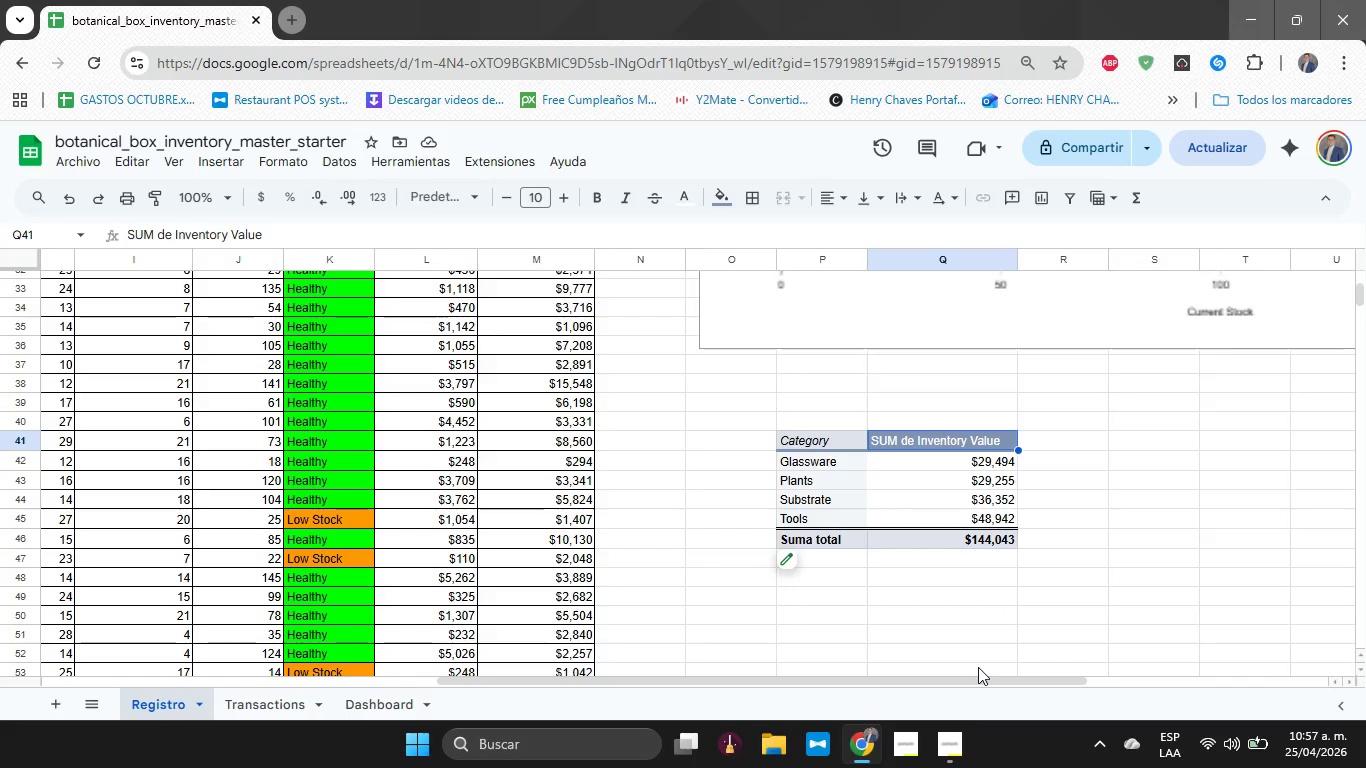 
scroll: coordinate [874, 479], scroll_direction: up, amount: 12.0
 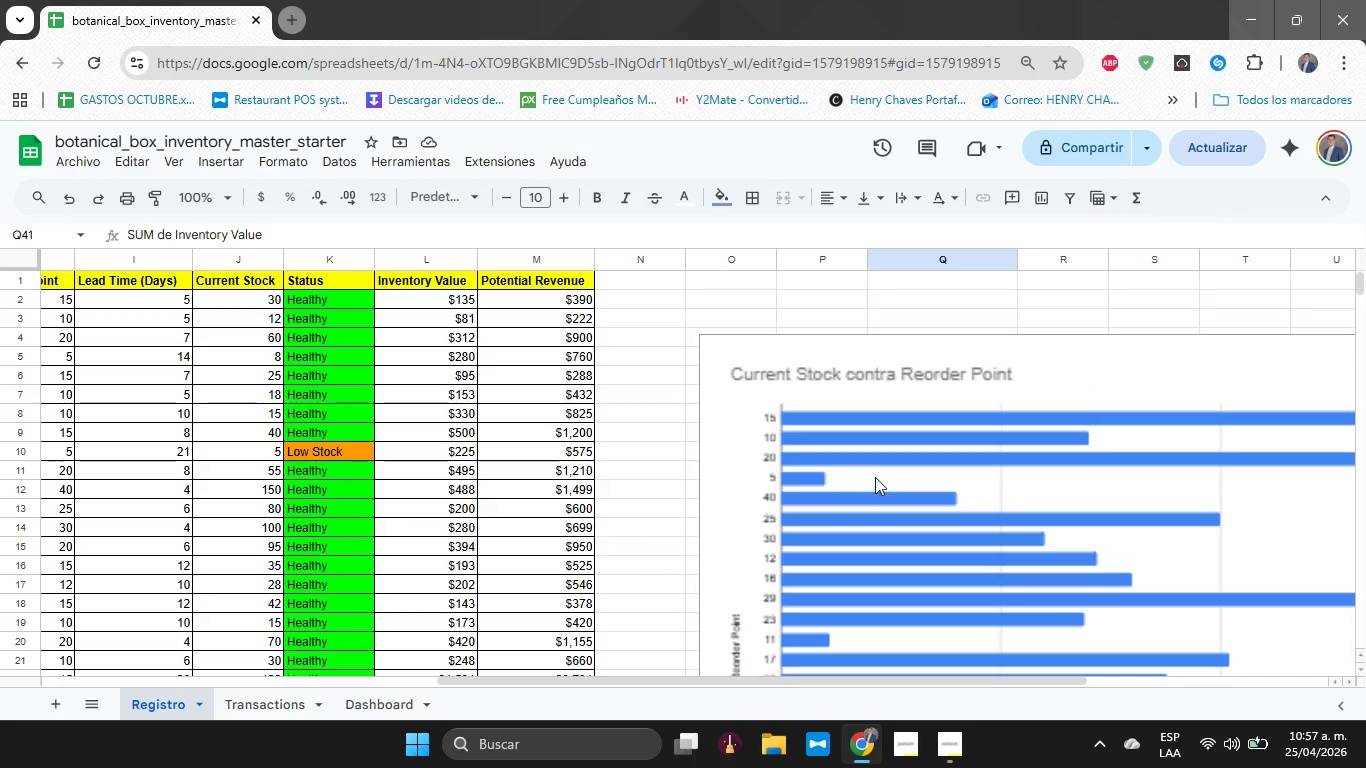 
hold_key(key=ControlLeft, duration=0.36)
 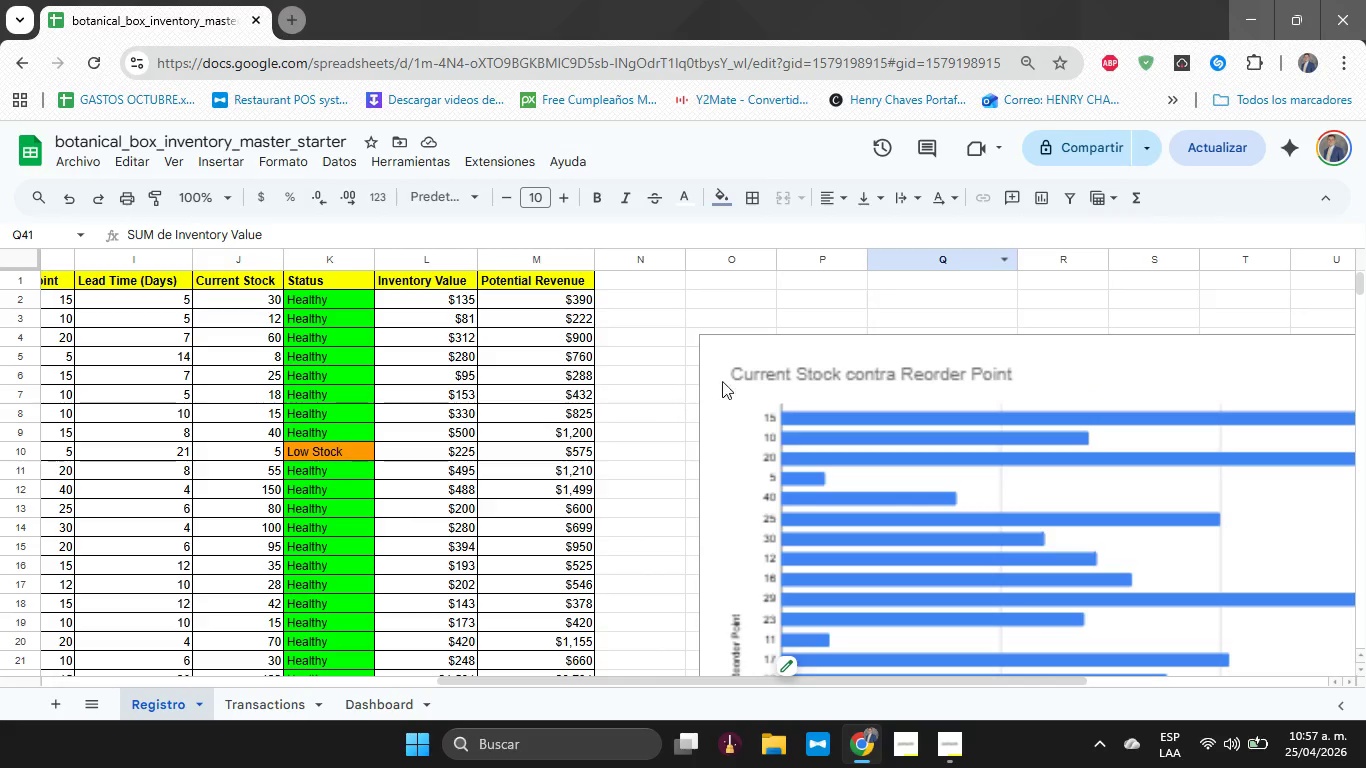 
left_click([825, 353])
 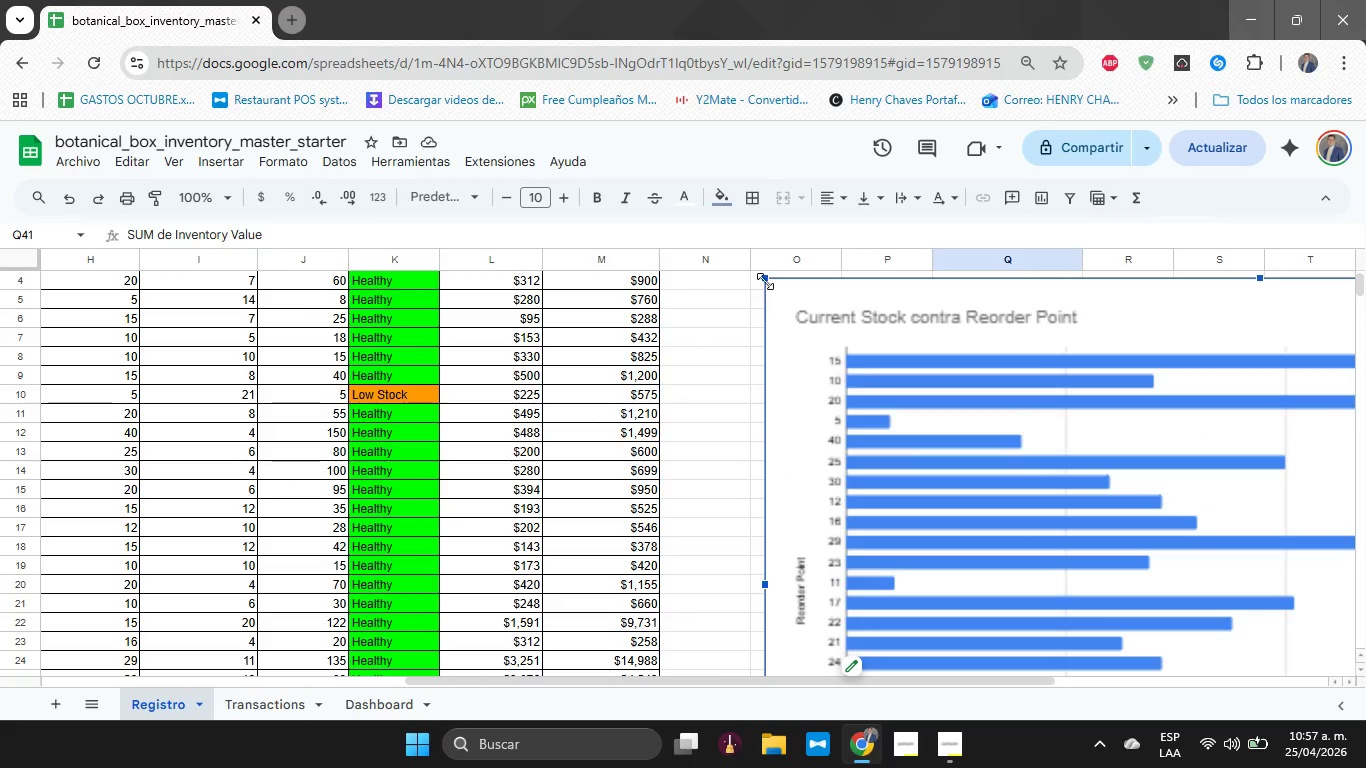 
left_click_drag(start_coordinate=[765, 281], to_coordinate=[1042, 389])
 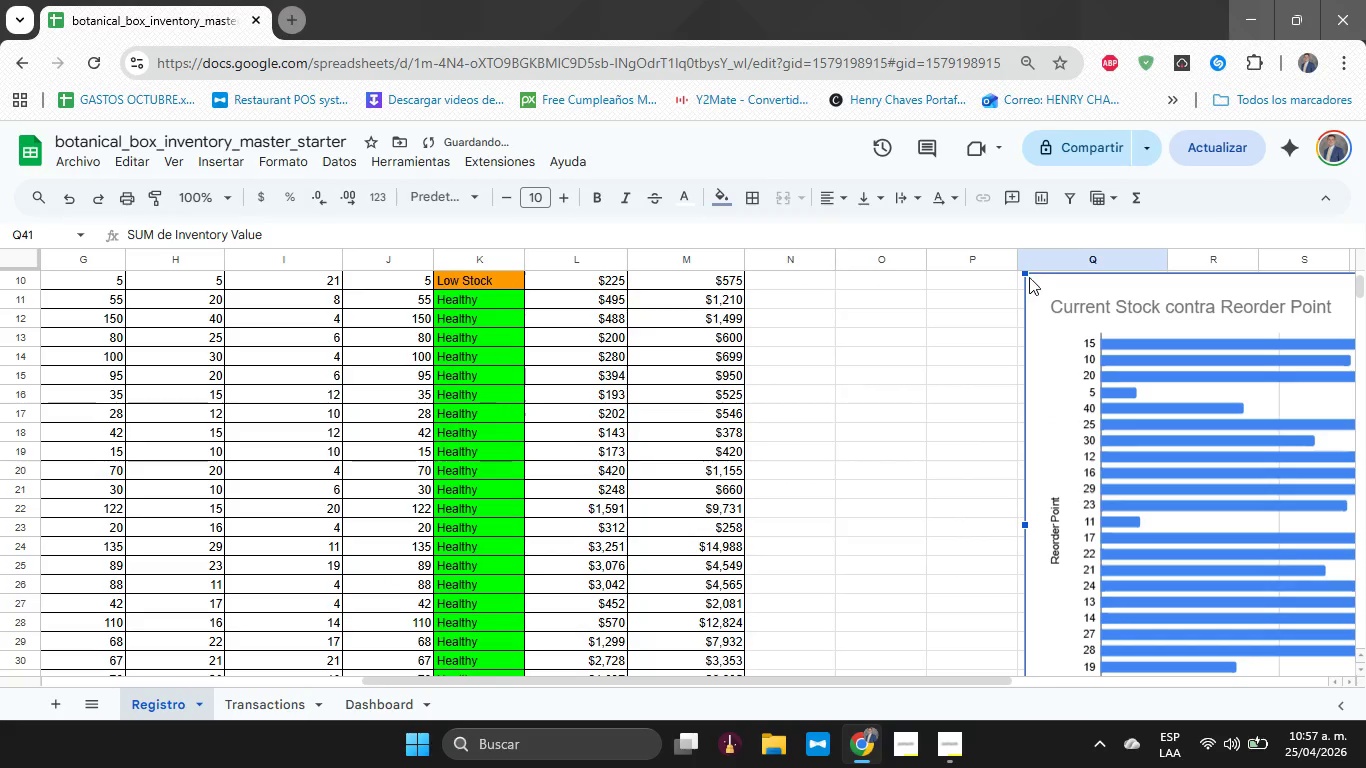 
left_click_drag(start_coordinate=[1026, 275], to_coordinate=[1105, 362])
 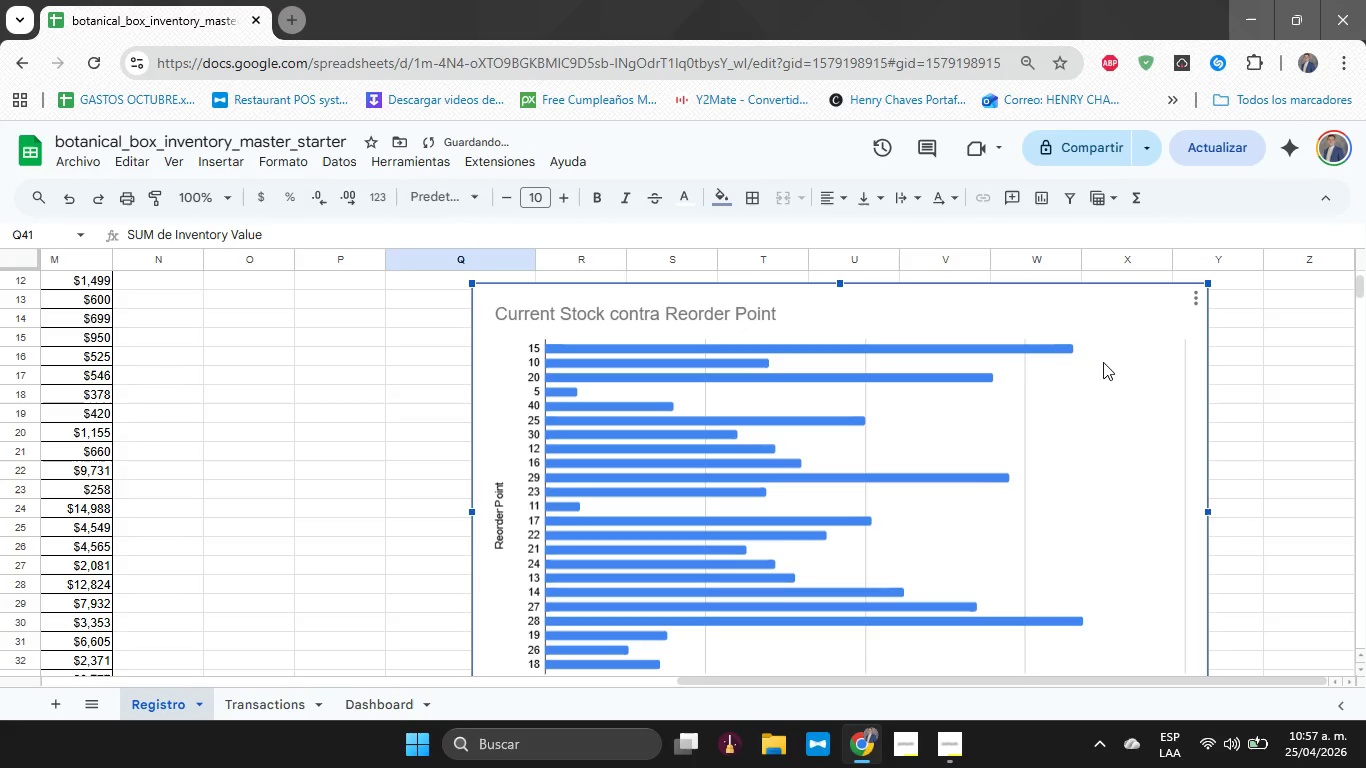 
hold_key(key=ShiftLeft, duration=0.5)
scroll: coordinate [1067, 383], scroll_direction: down, amount: 7.0
 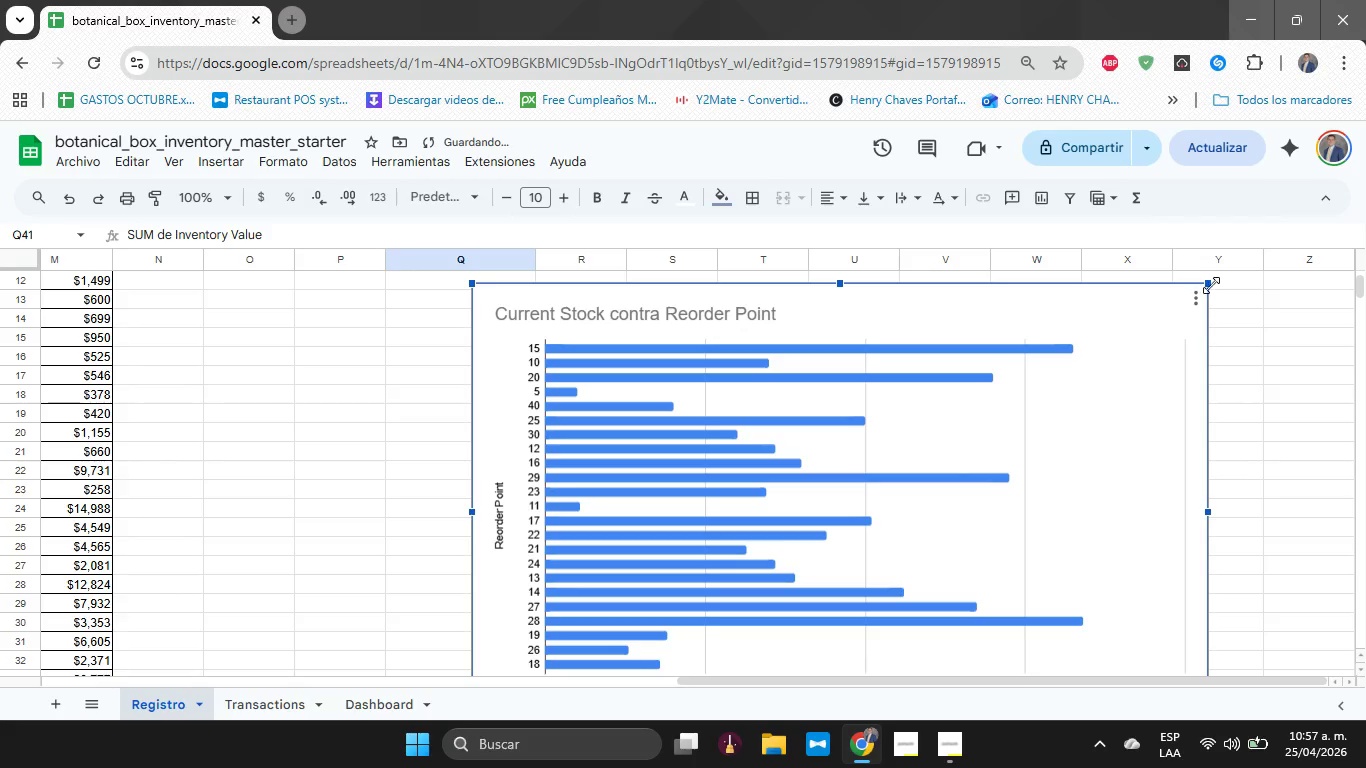 
left_click_drag(start_coordinate=[1211, 282], to_coordinate=[946, 540])
 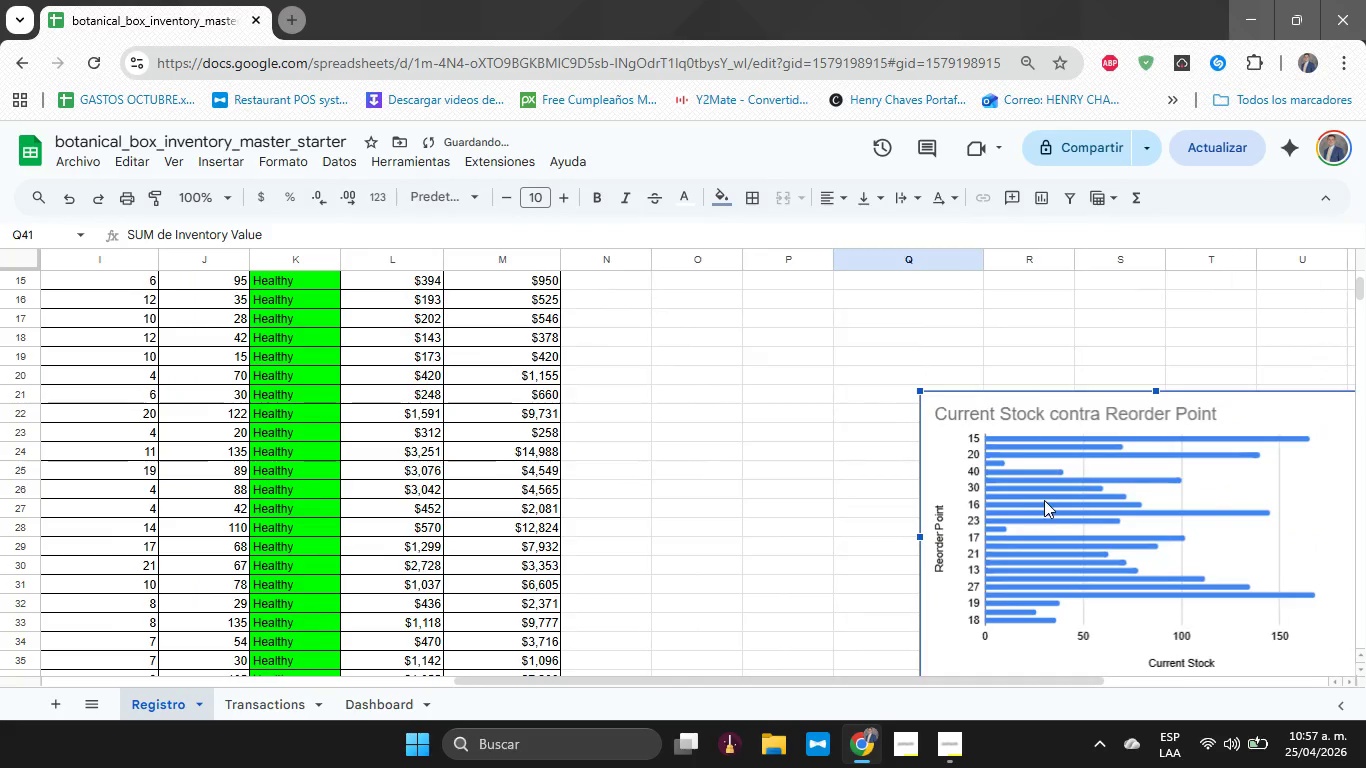 
scroll: coordinate [1049, 518], scroll_direction: down, amount: 2.0
 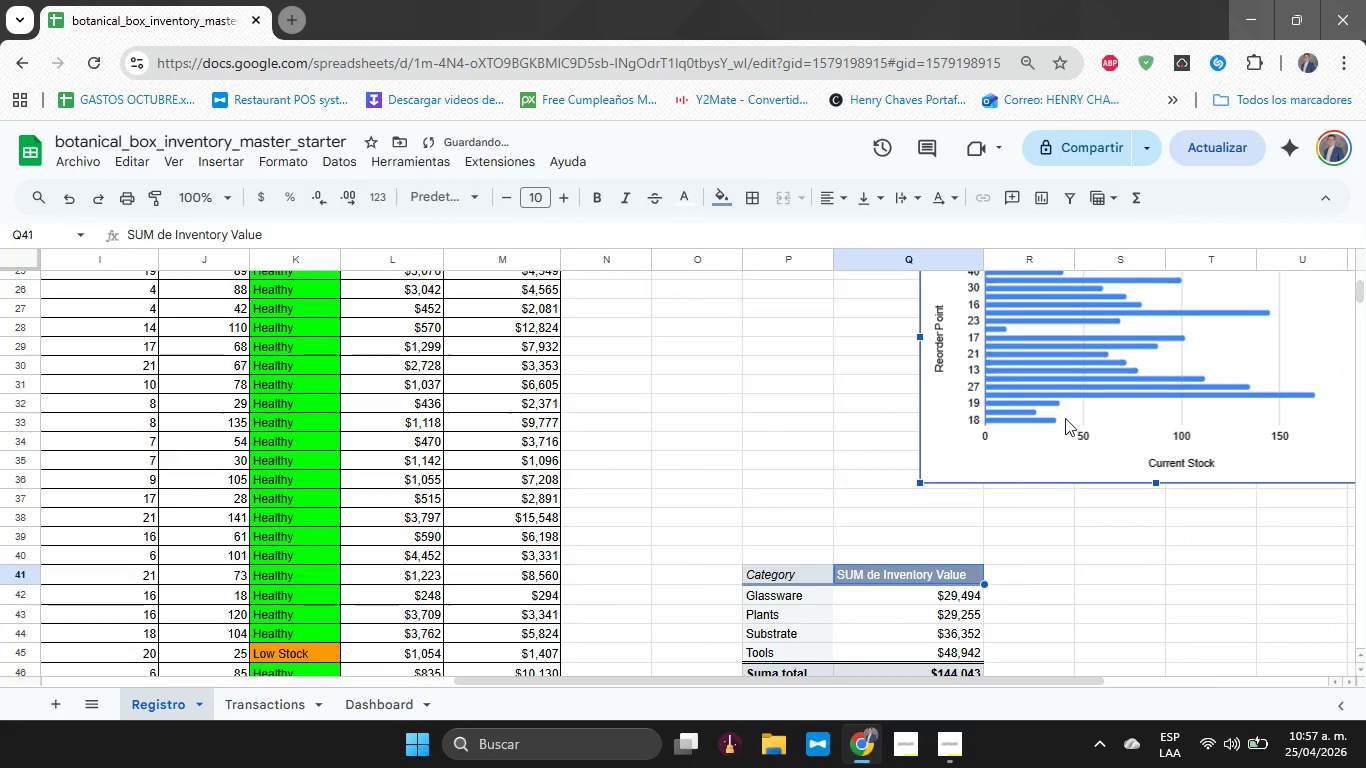 
left_click_drag(start_coordinate=[1072, 415], to_coordinate=[806, 409])
 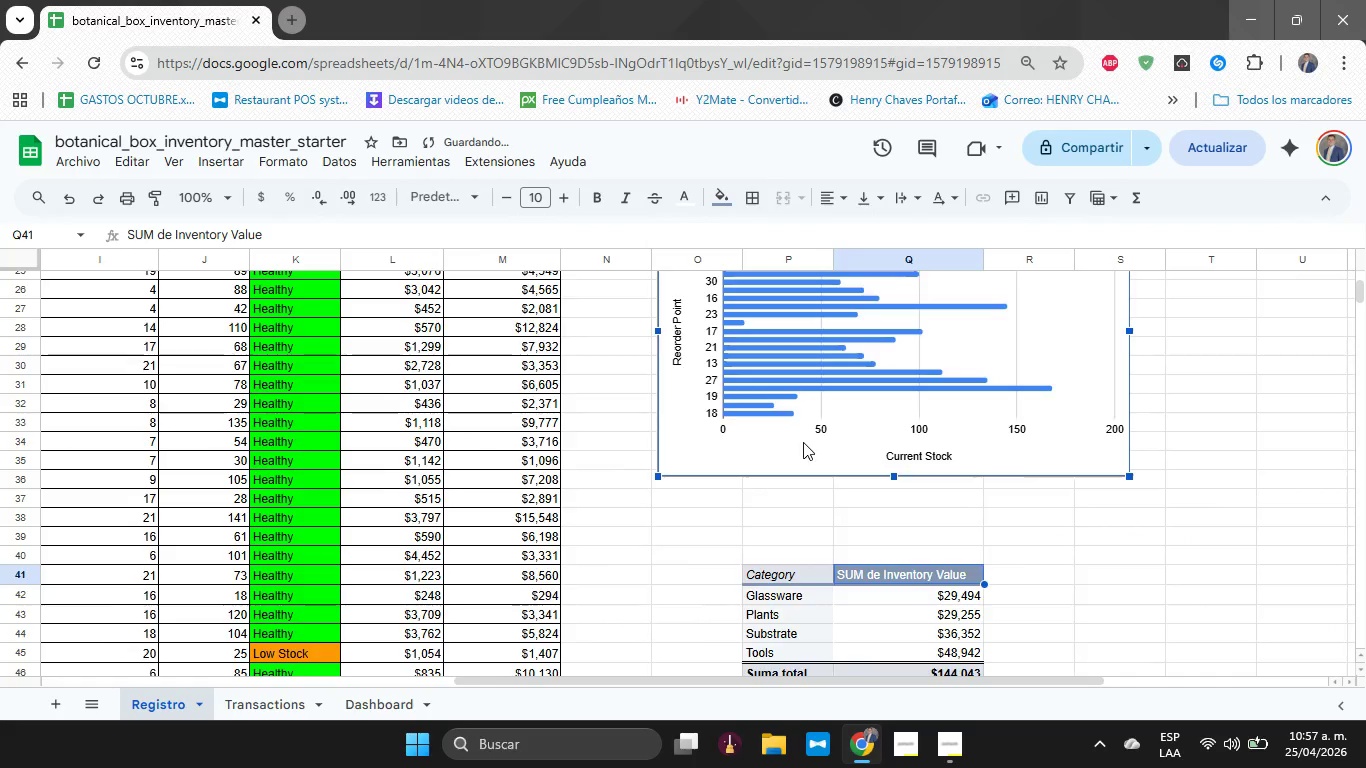 
scroll: coordinate [803, 442], scroll_direction: down, amount: 4.0
 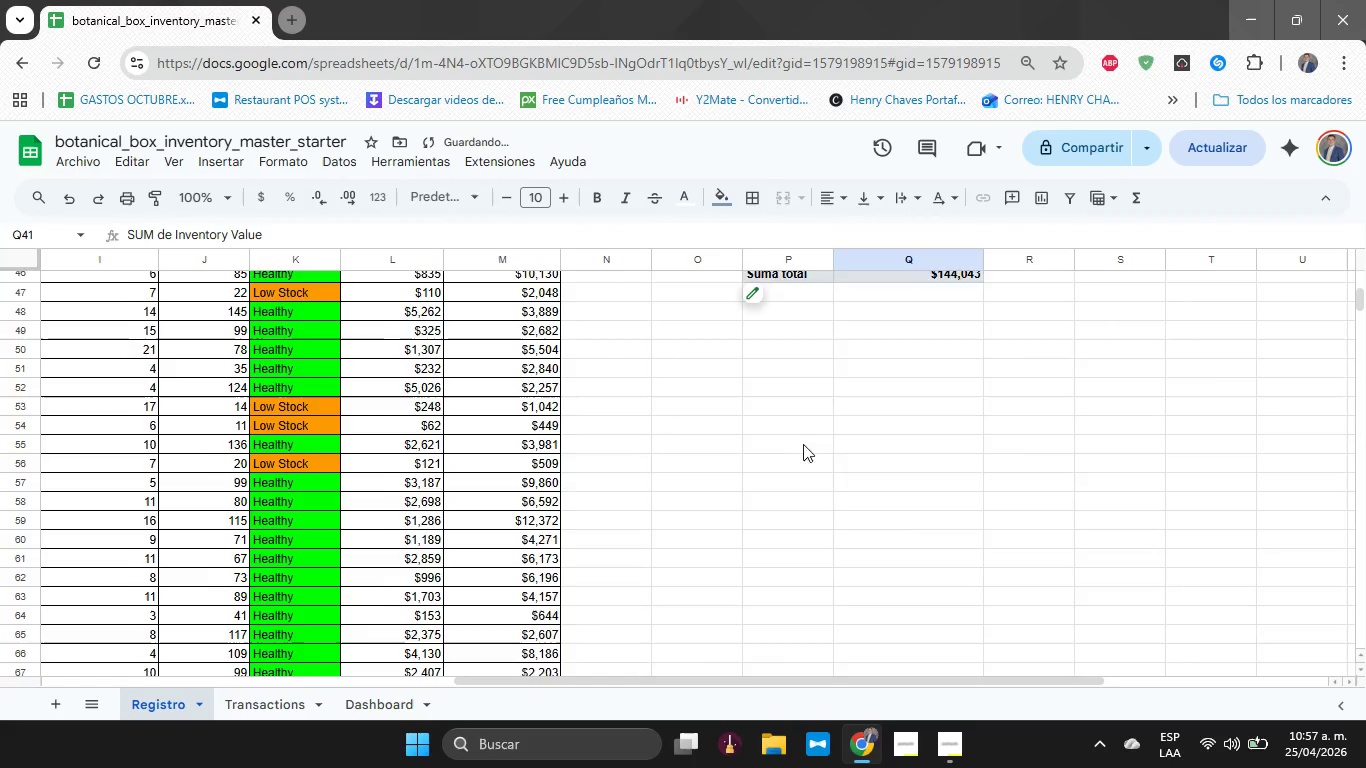 
hold_key(key=ShiftLeft, duration=1.0)
scroll: coordinate [556, 625], scroll_direction: up, amount: 26.0
 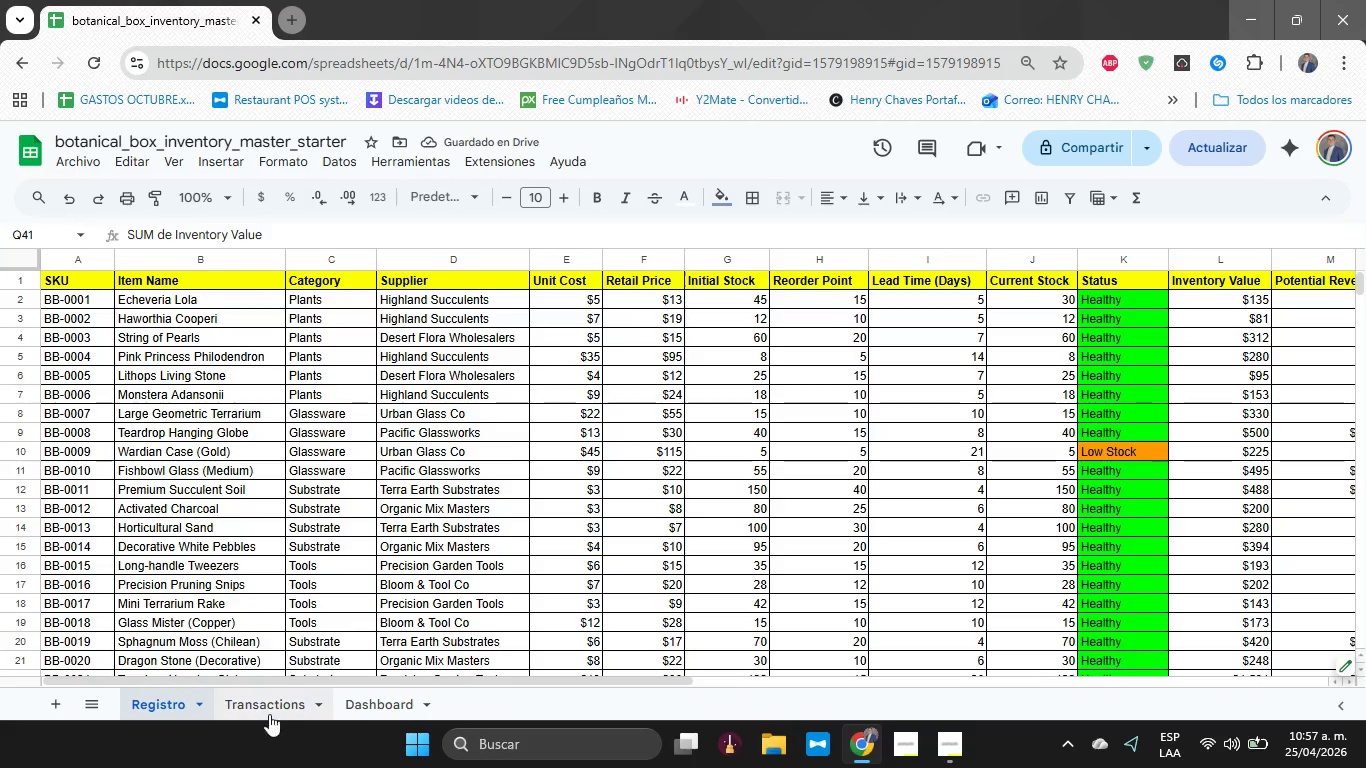 
left_click([258, 705])
 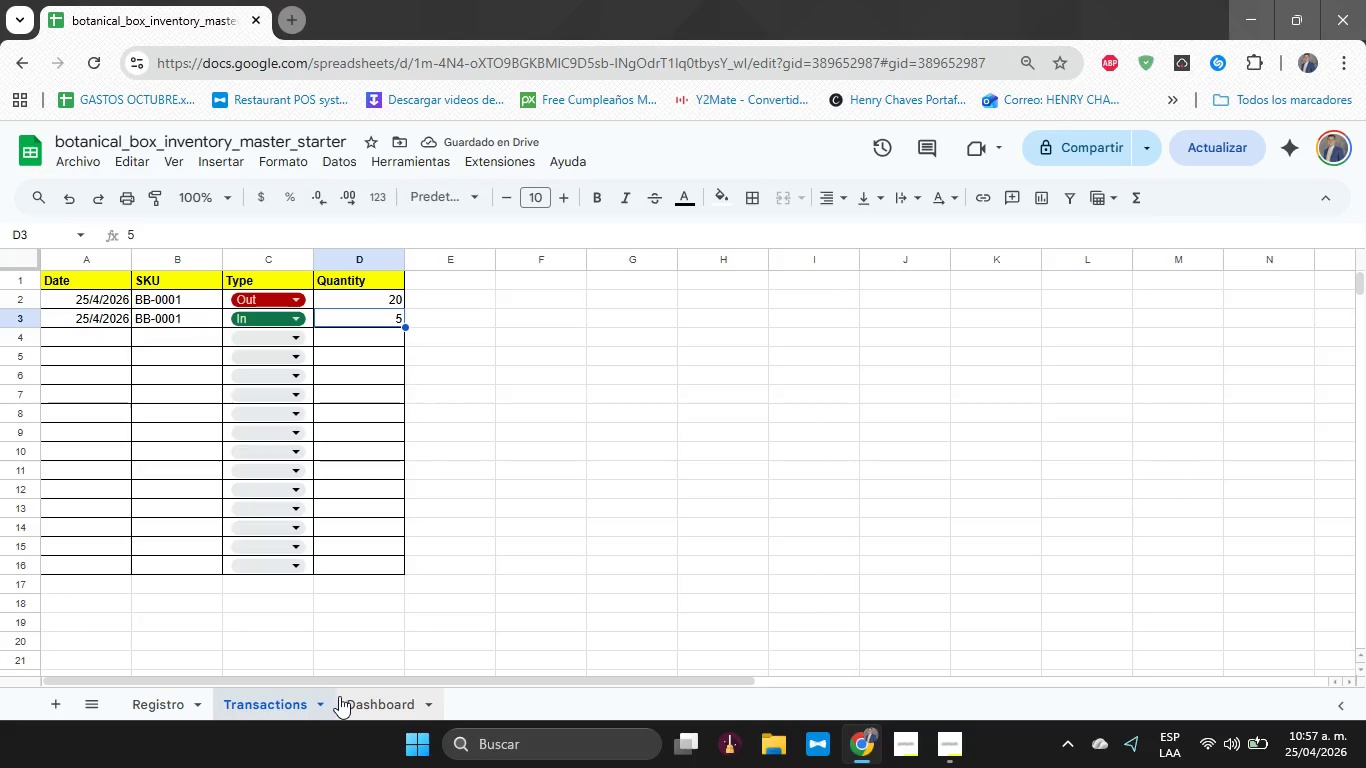 
left_click([342, 696])
 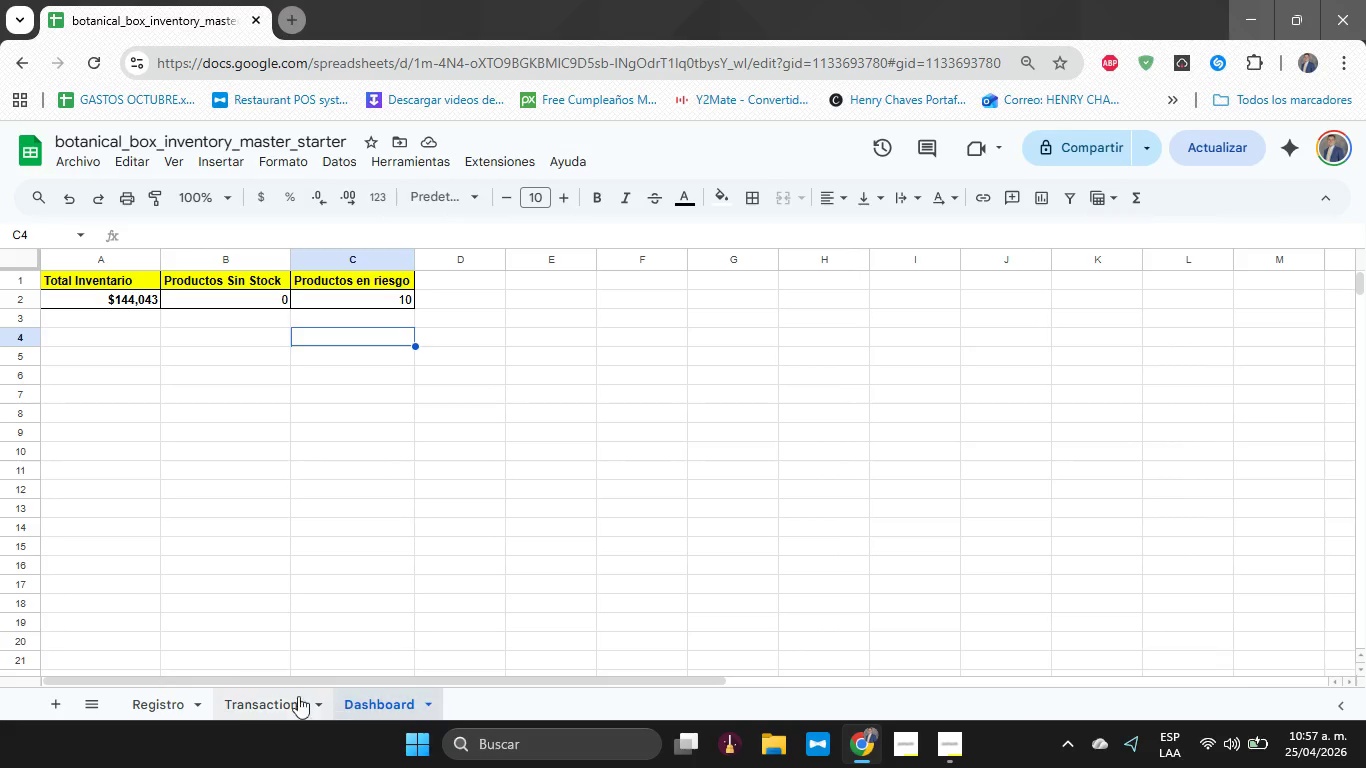 
left_click([159, 705])
 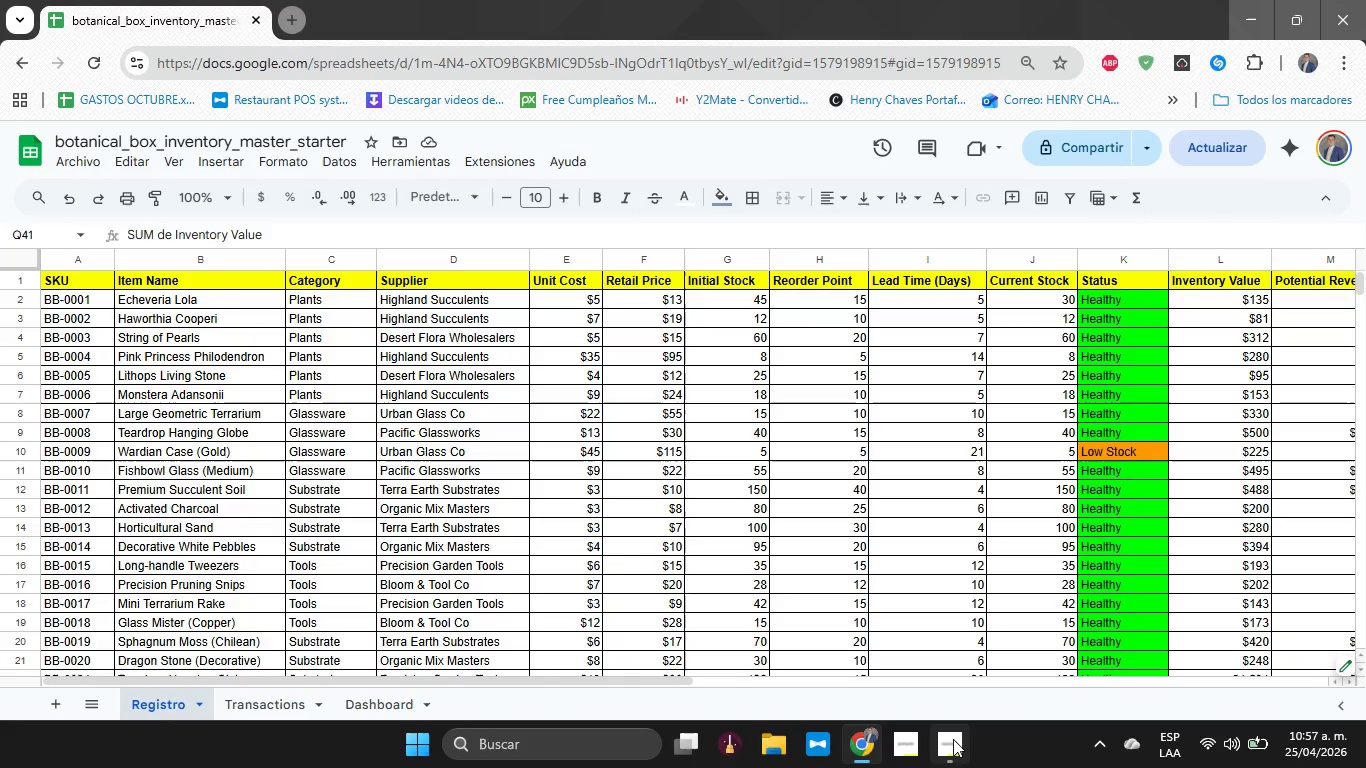 
left_click([953, 739])